 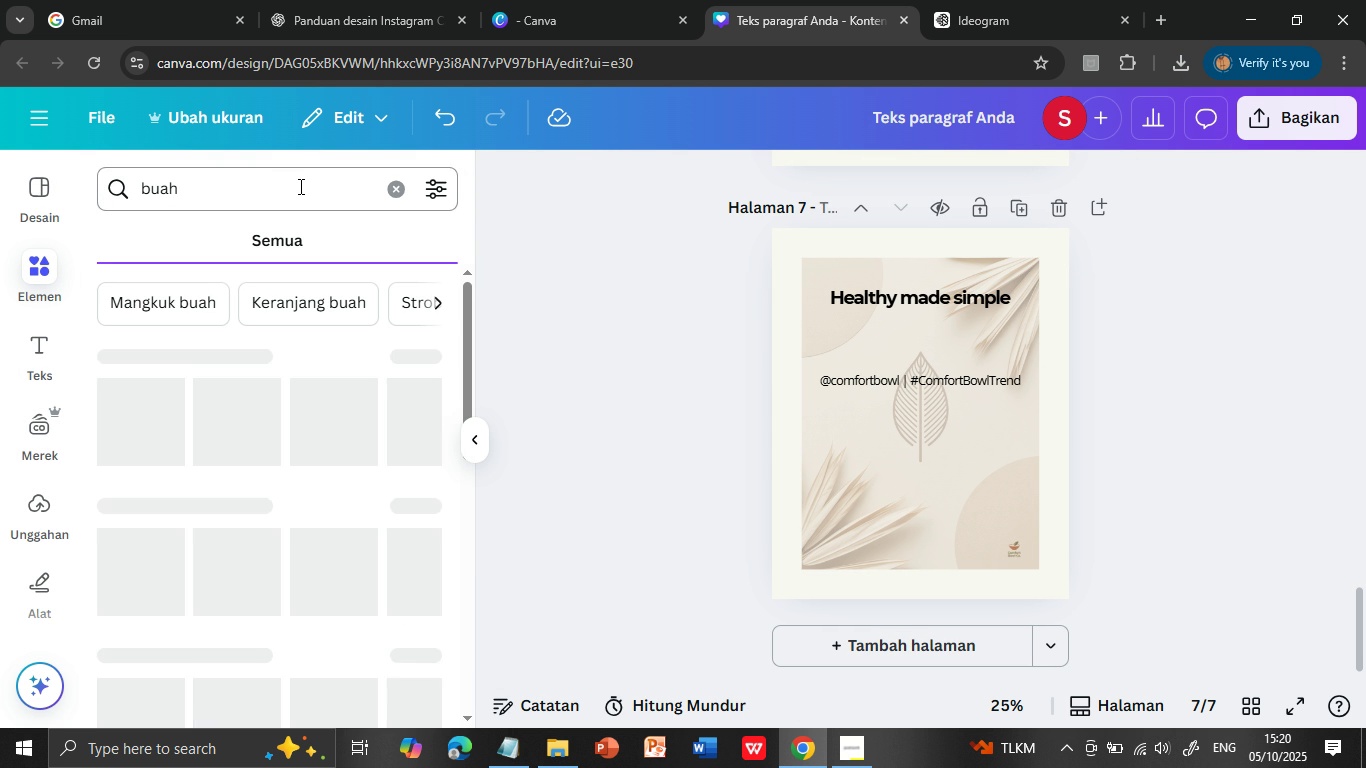 
left_click([415, 502])
 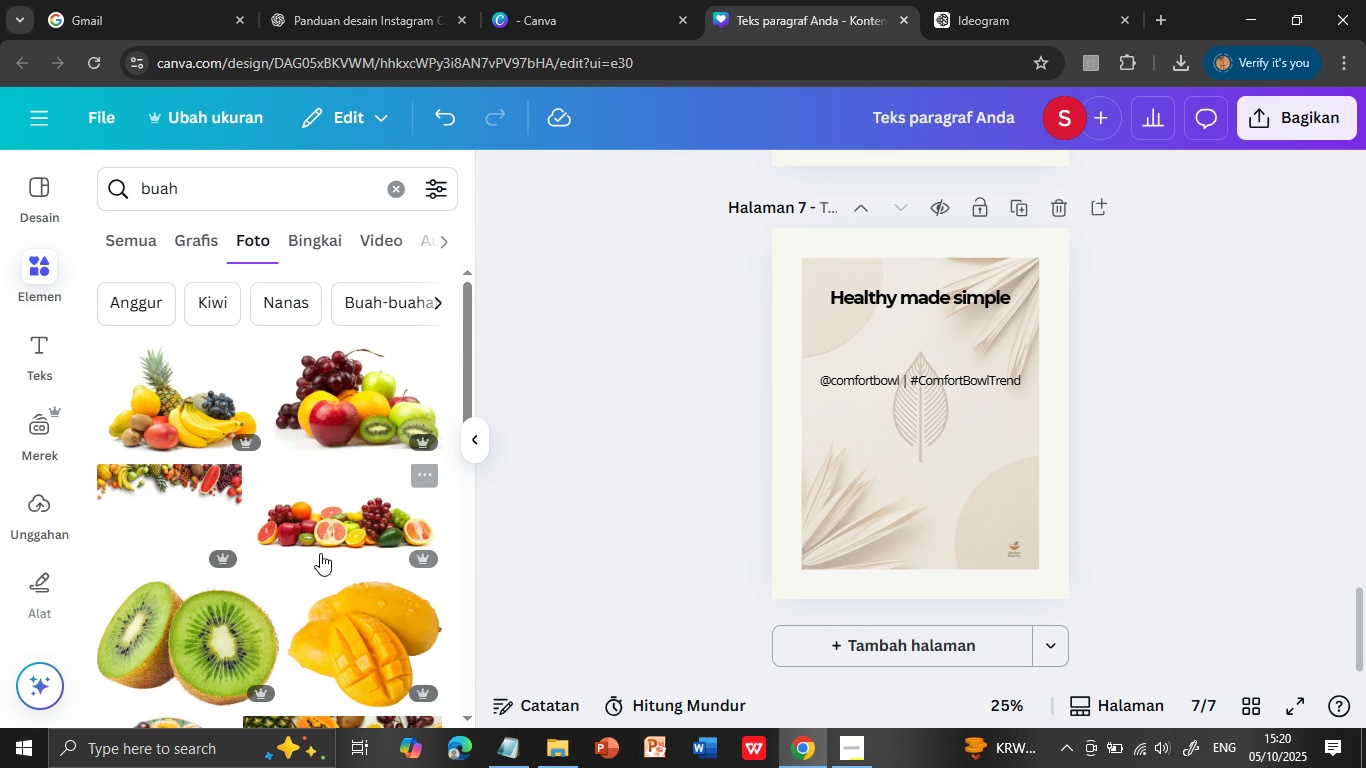 
scroll: coordinate [320, 543], scroll_direction: down, amount: 2.0
 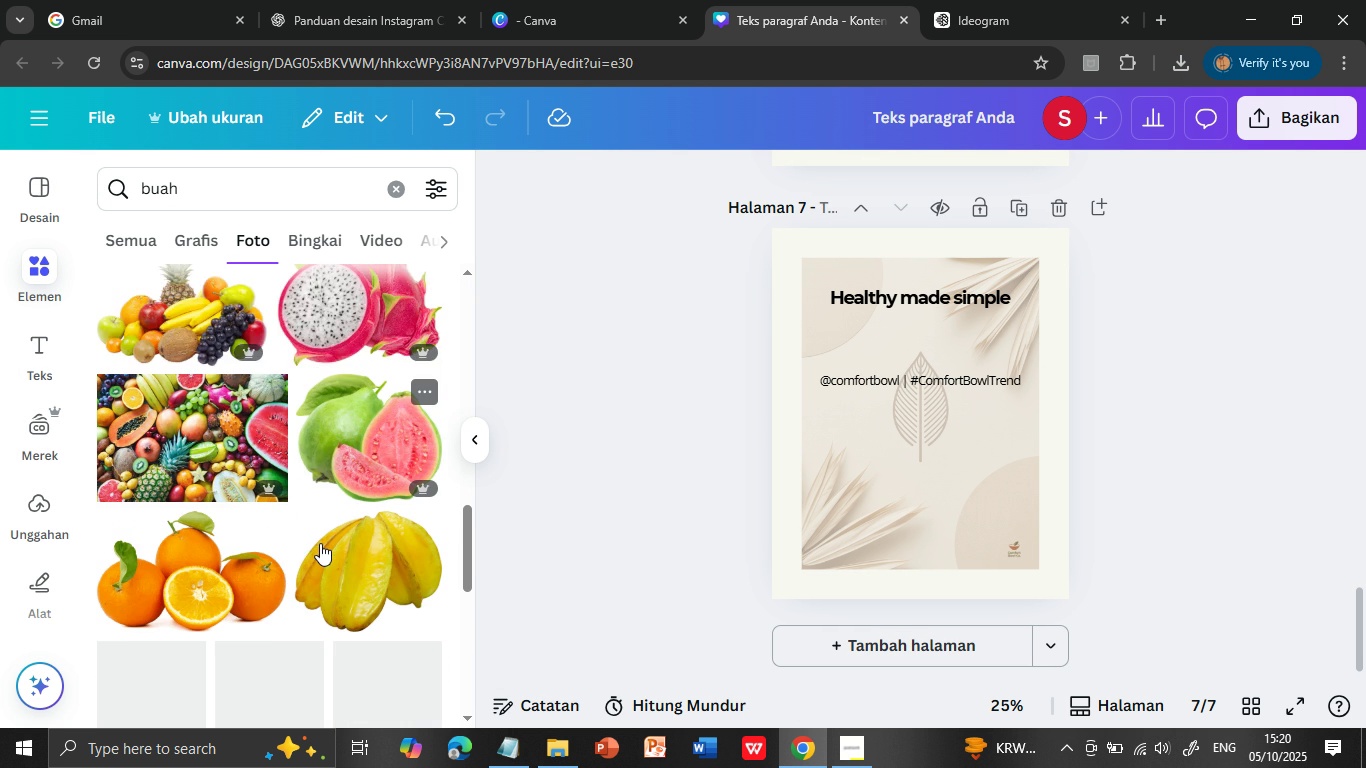 
scroll: coordinate [320, 543], scroll_direction: up, amount: 2.0
 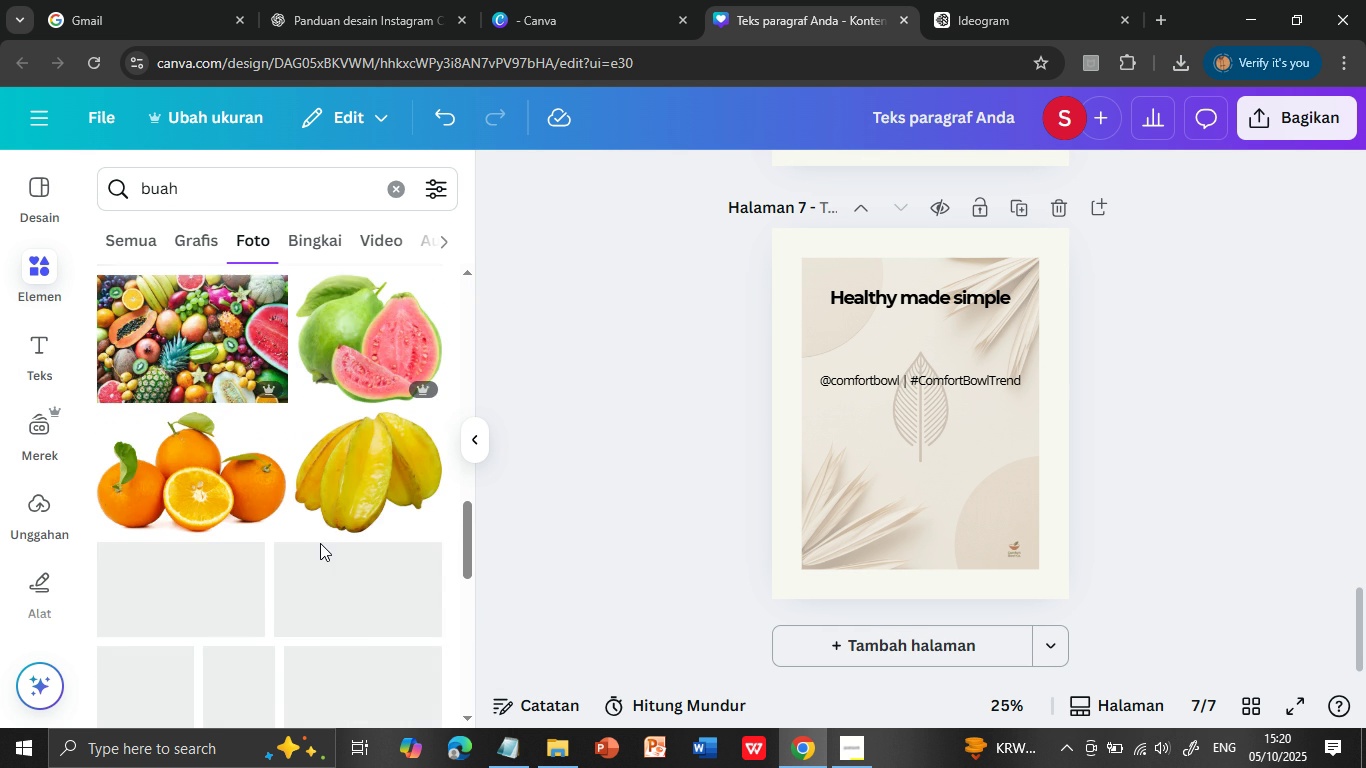 
scroll: coordinate [320, 543], scroll_direction: down, amount: 1.0
 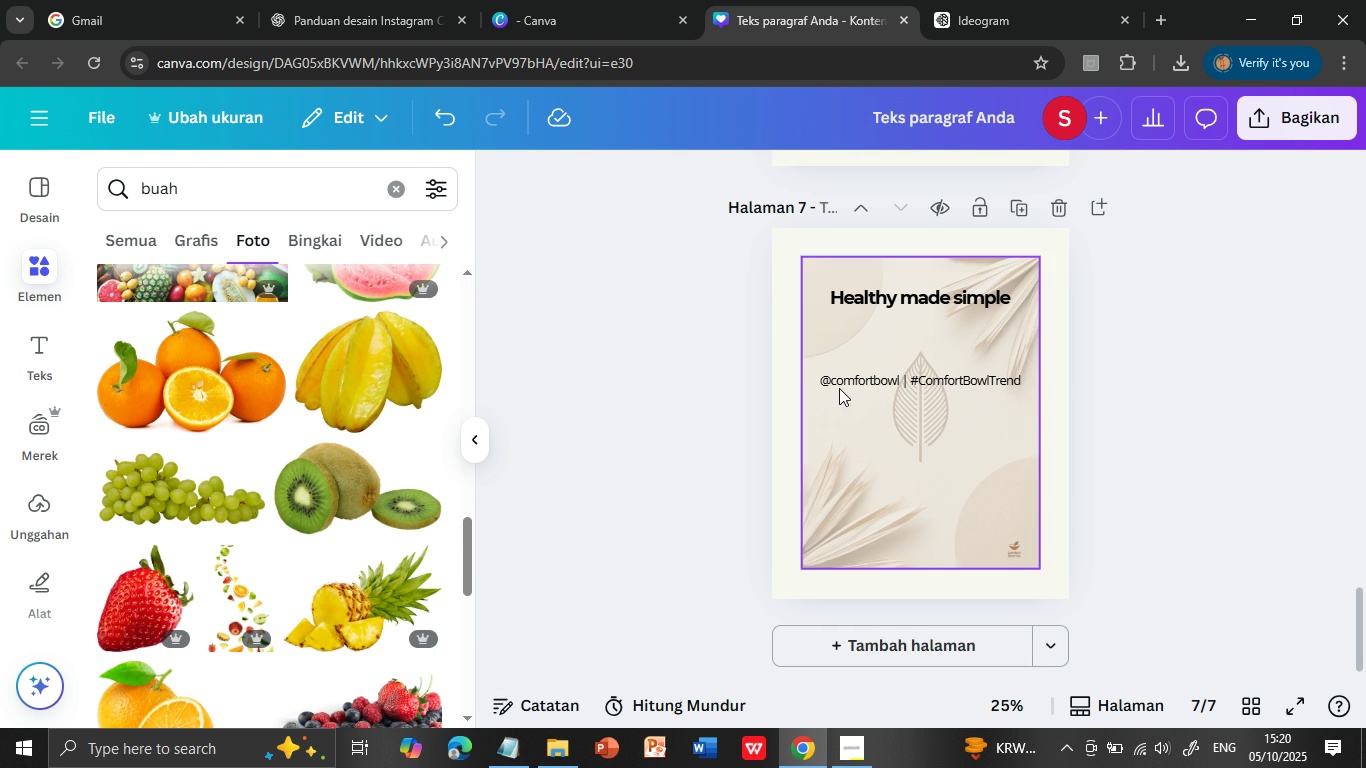 
left_click([866, 374])
 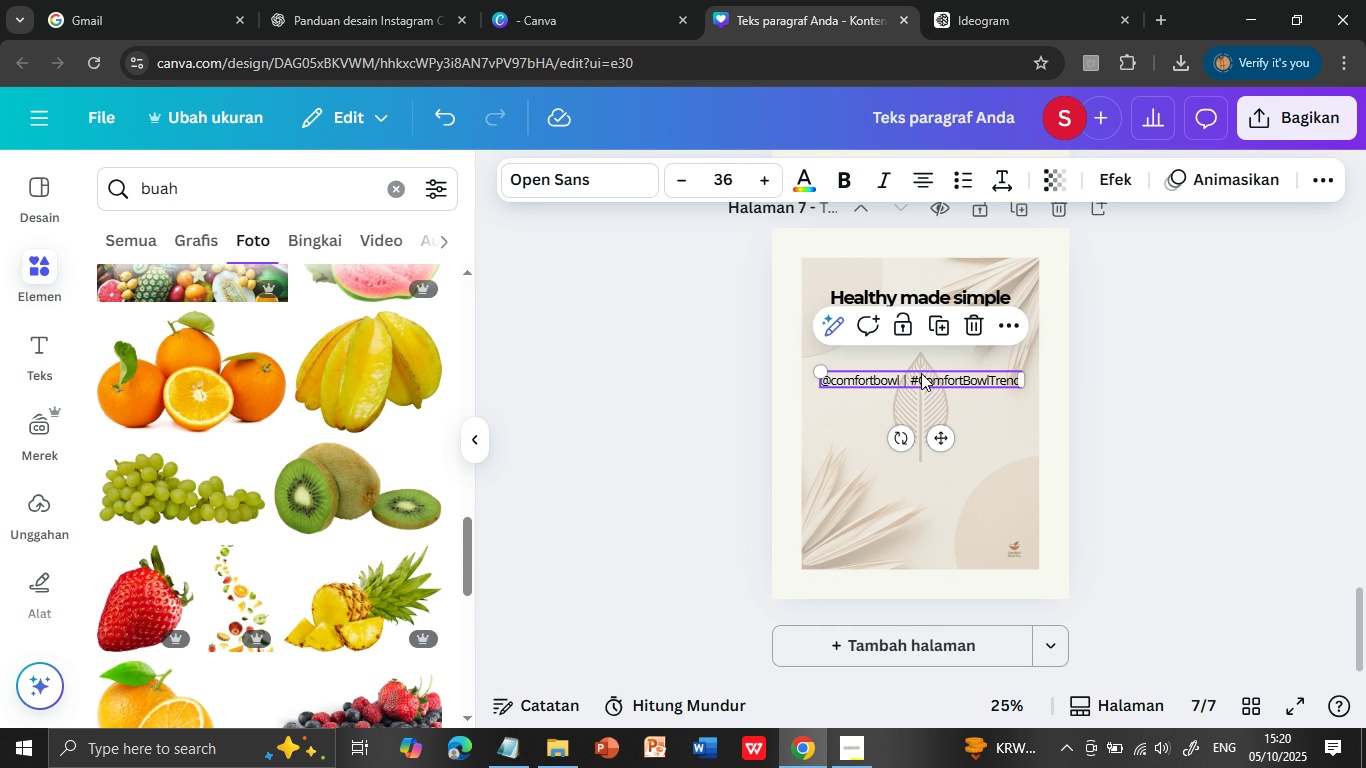 
left_click([922, 374])
 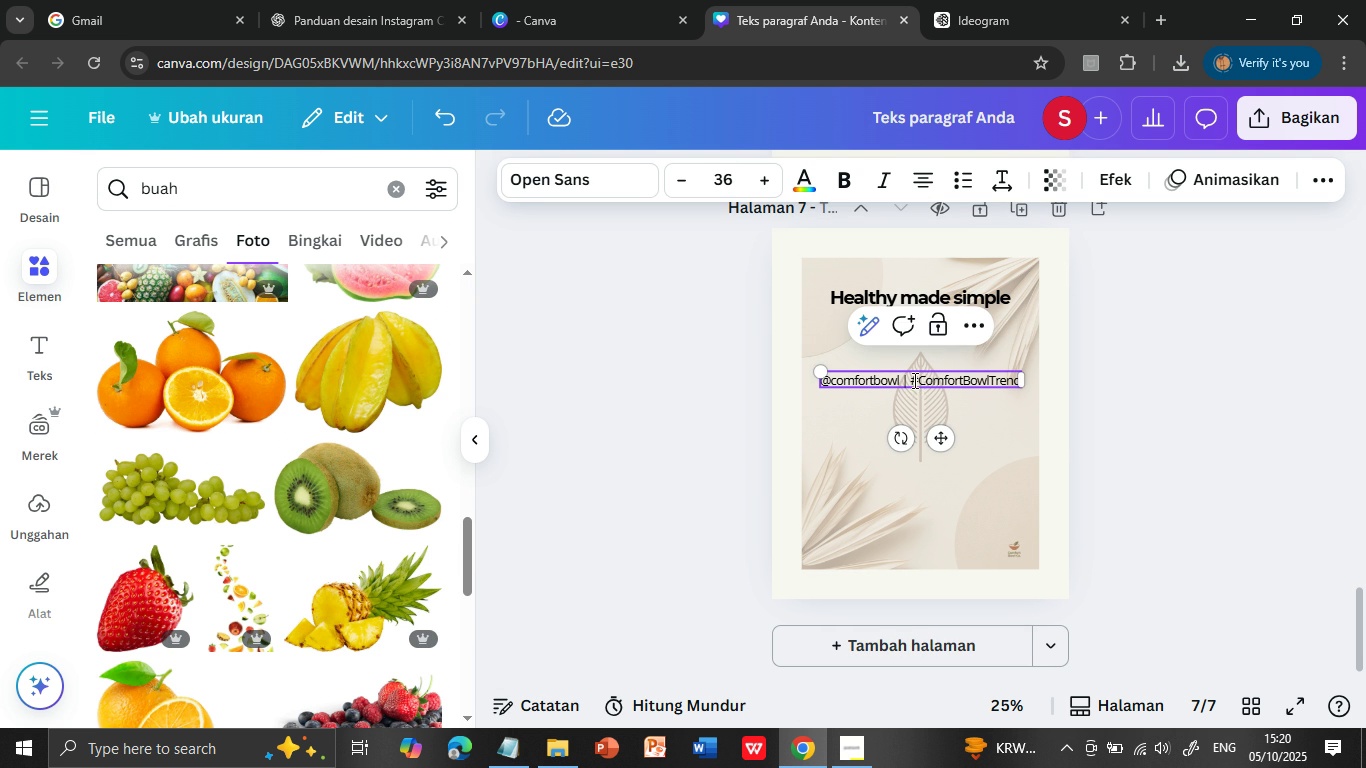 
left_click([913, 380])
 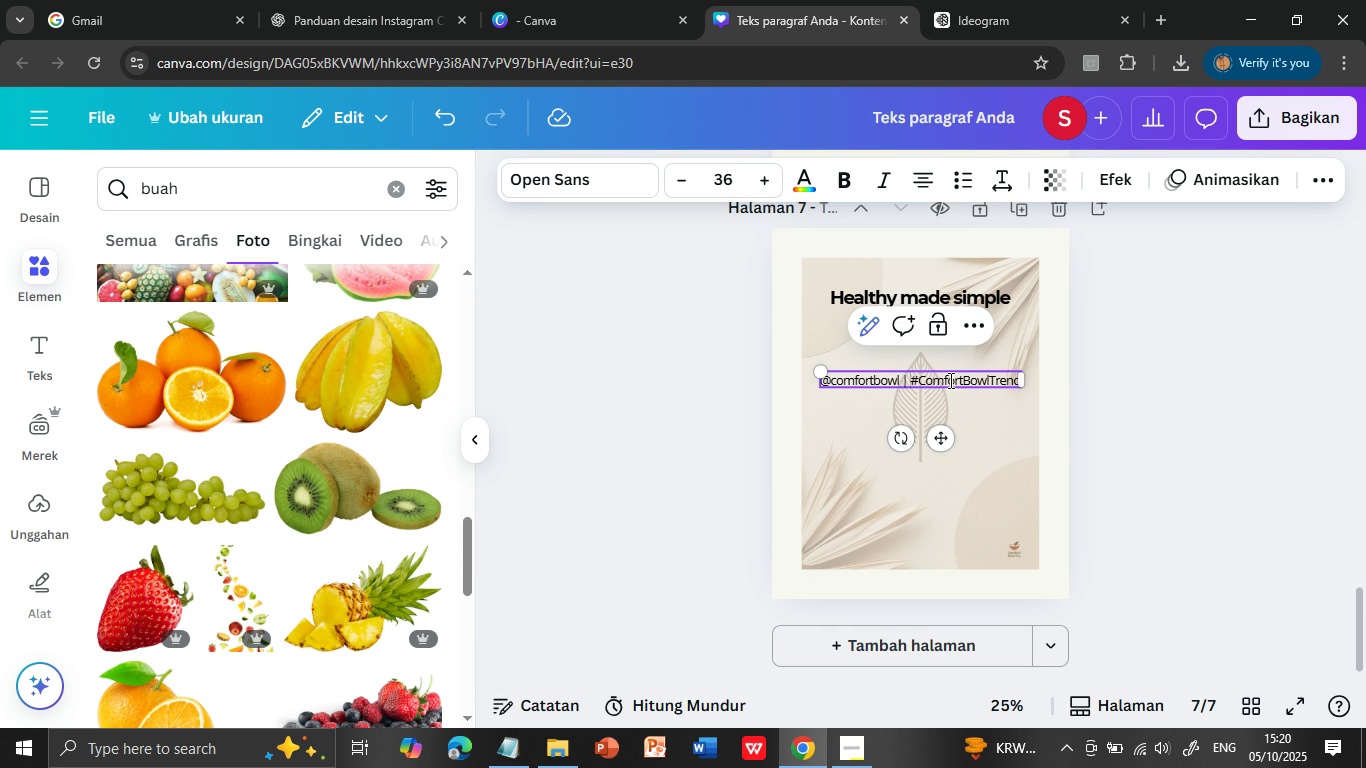 
key(Backspace)
 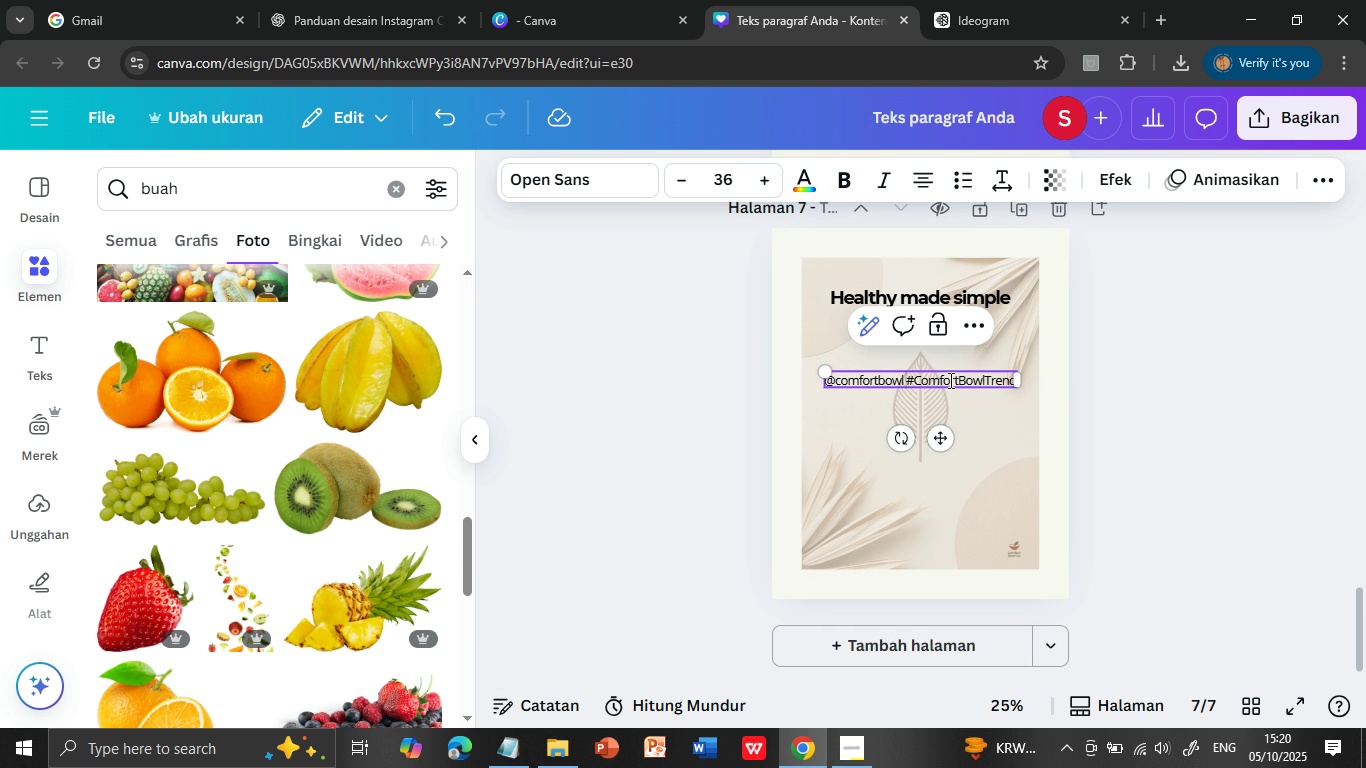 
key(Backspace)
 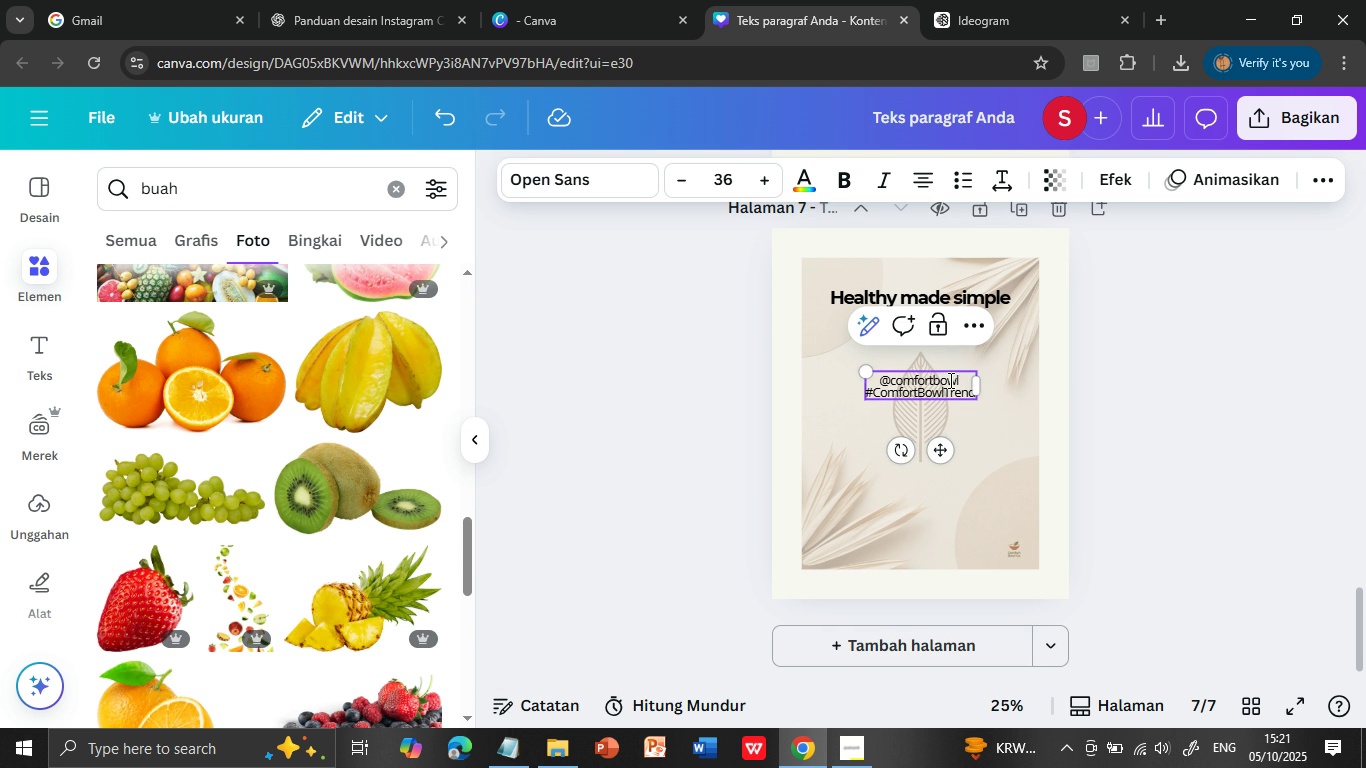 
key(Enter)
 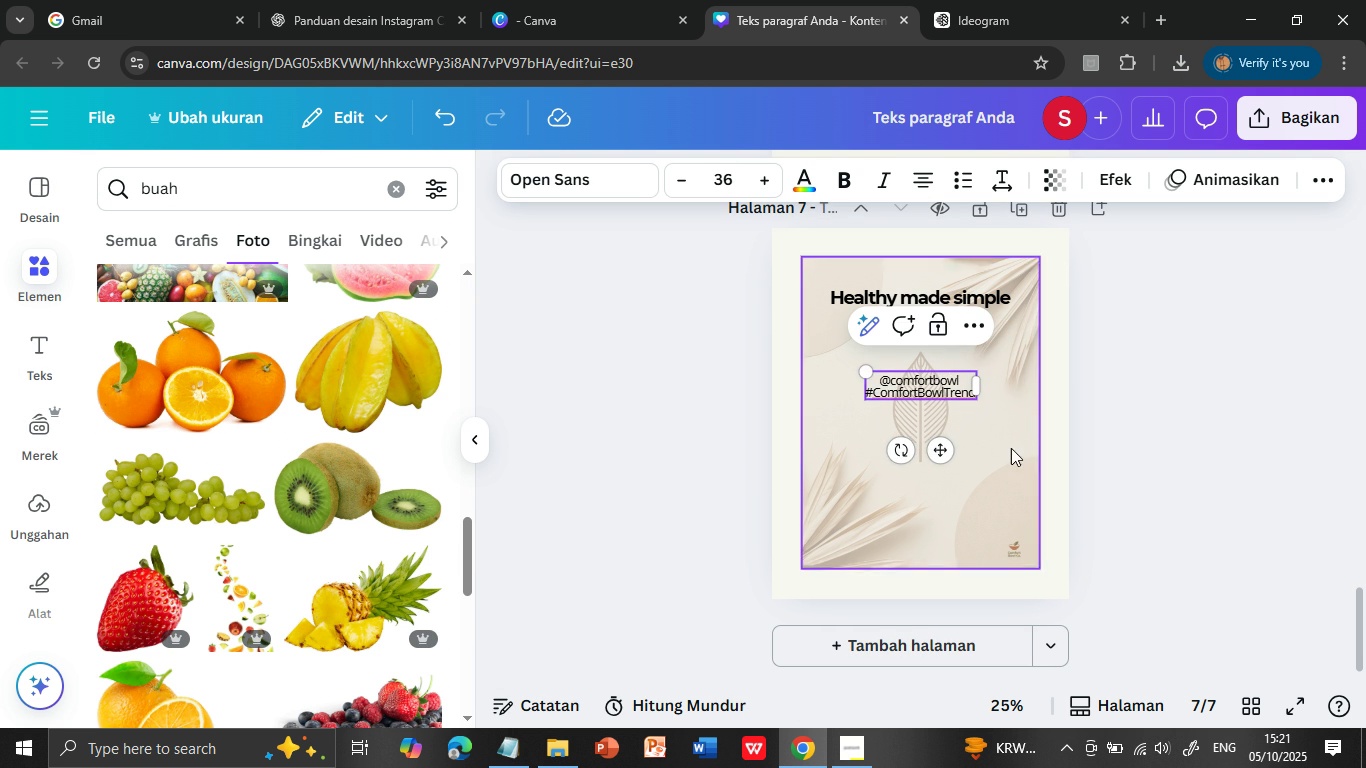 
left_click([1153, 441])
 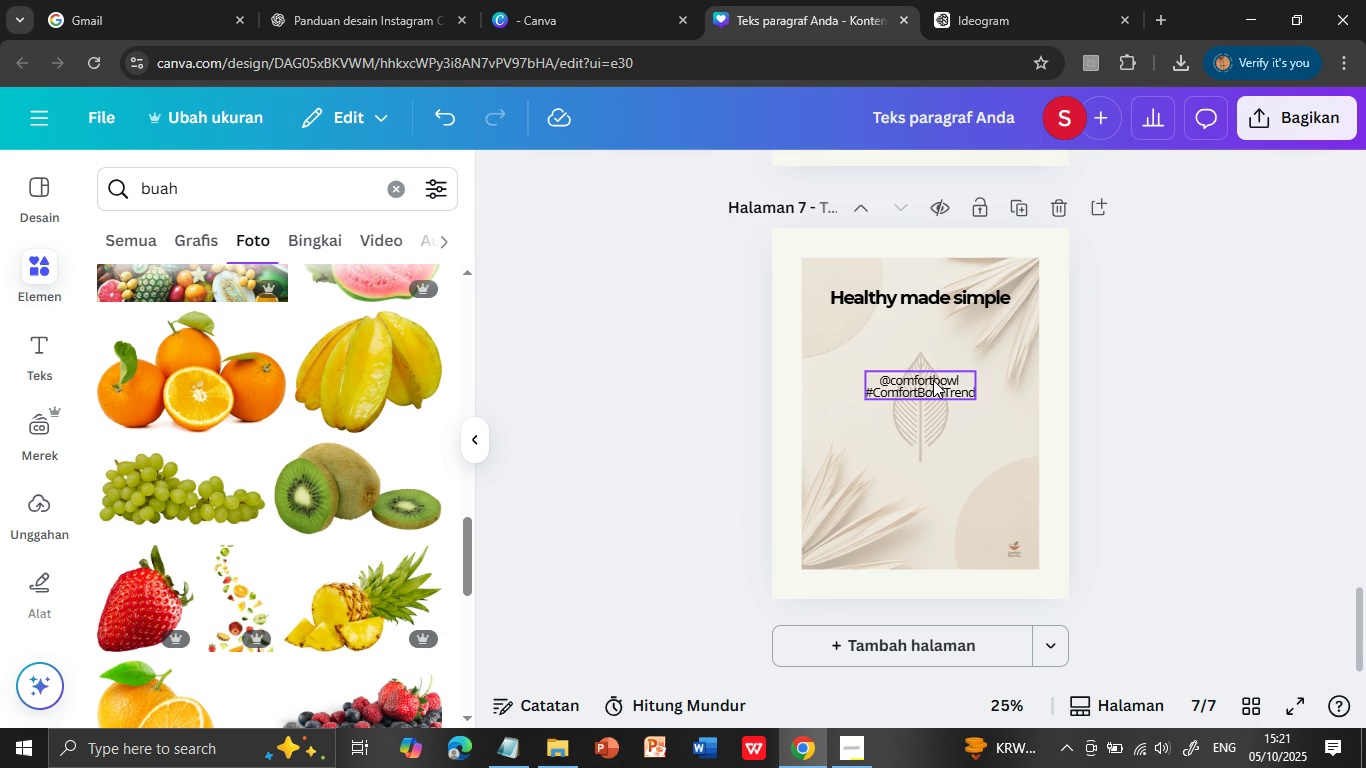 
double_click([933, 380])
 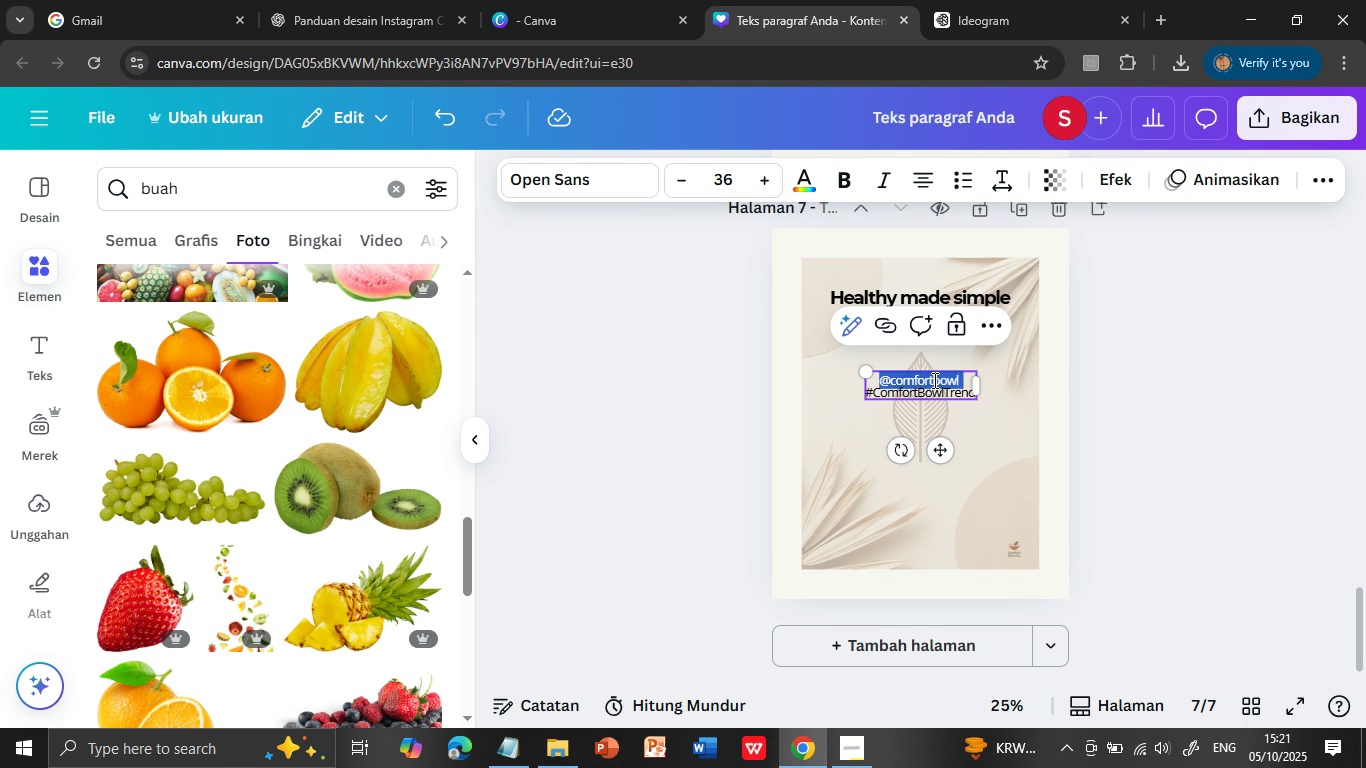 
triple_click([933, 380])